 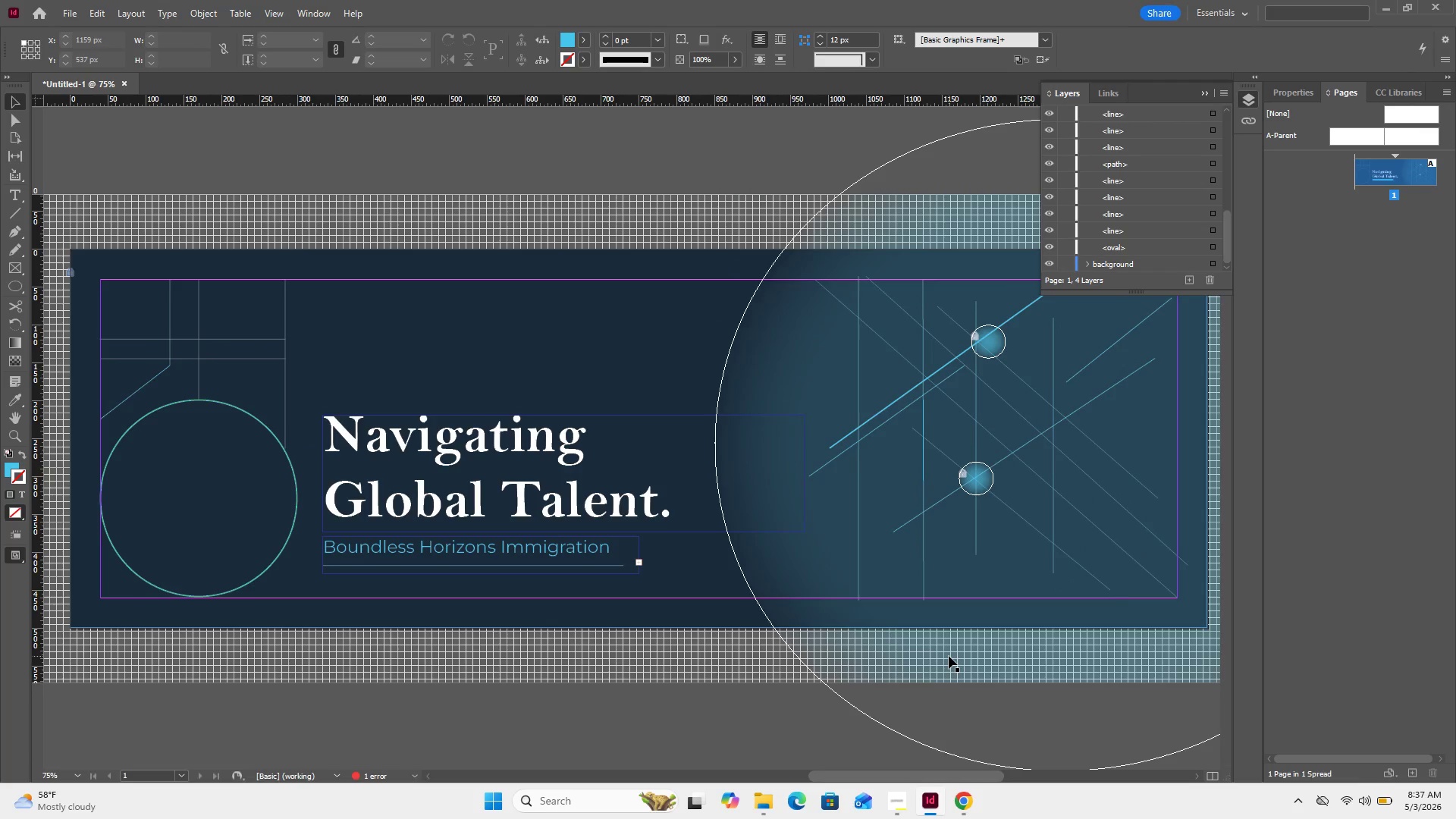 
left_click([1207, 93])
 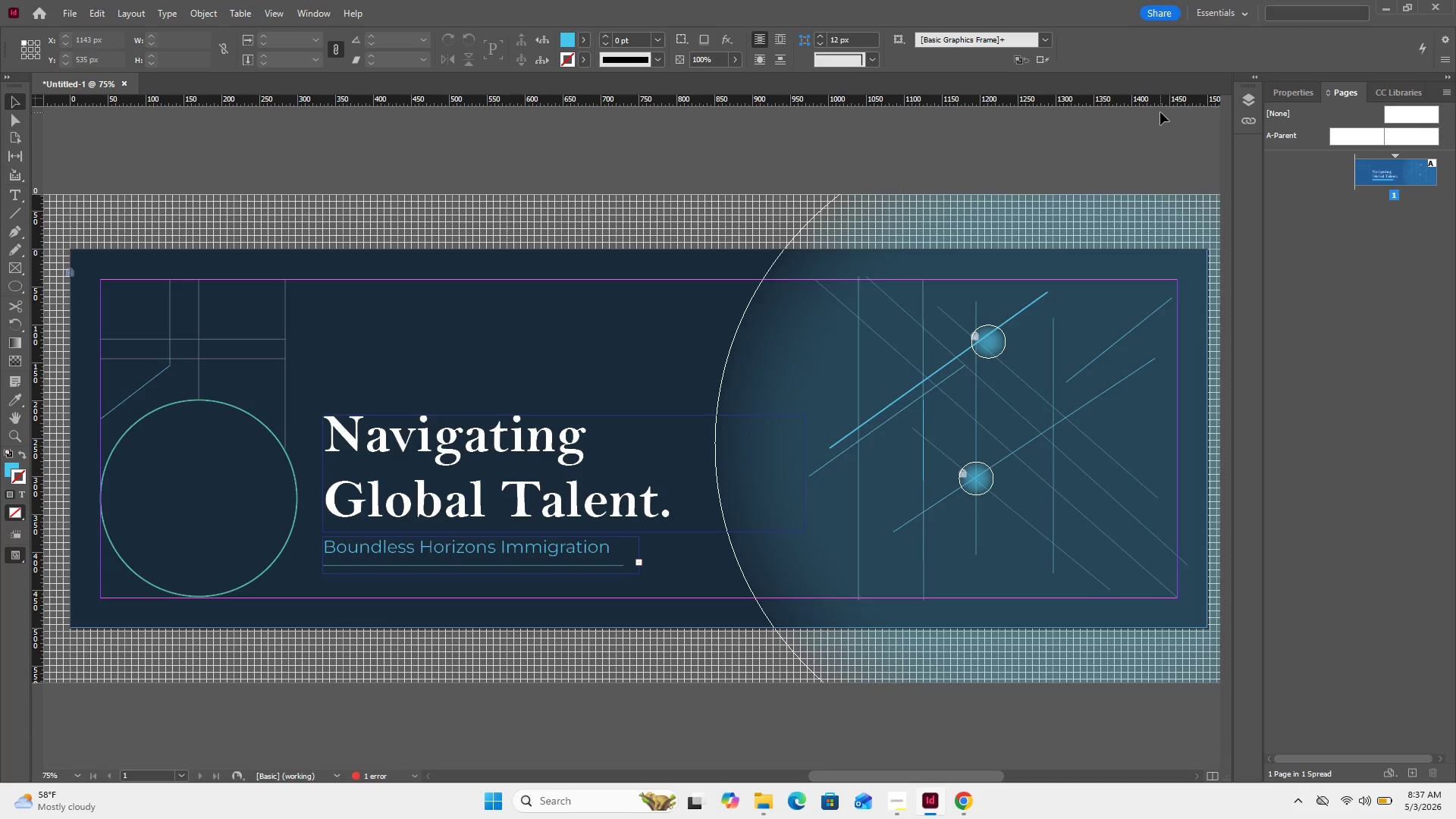 
key(Meta+Shift+ShiftLeft)
 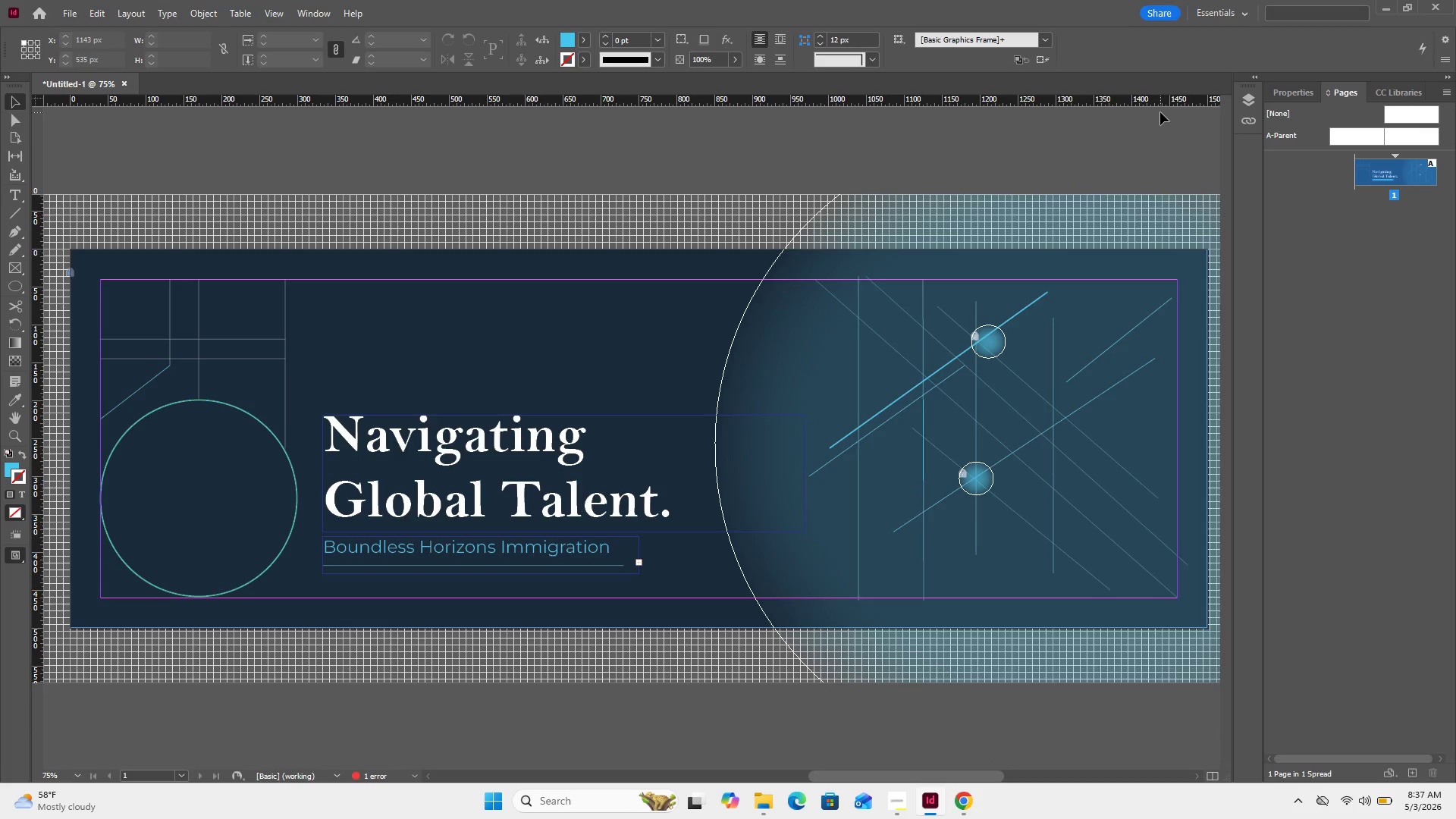 
key(Meta+MetaLeft)
 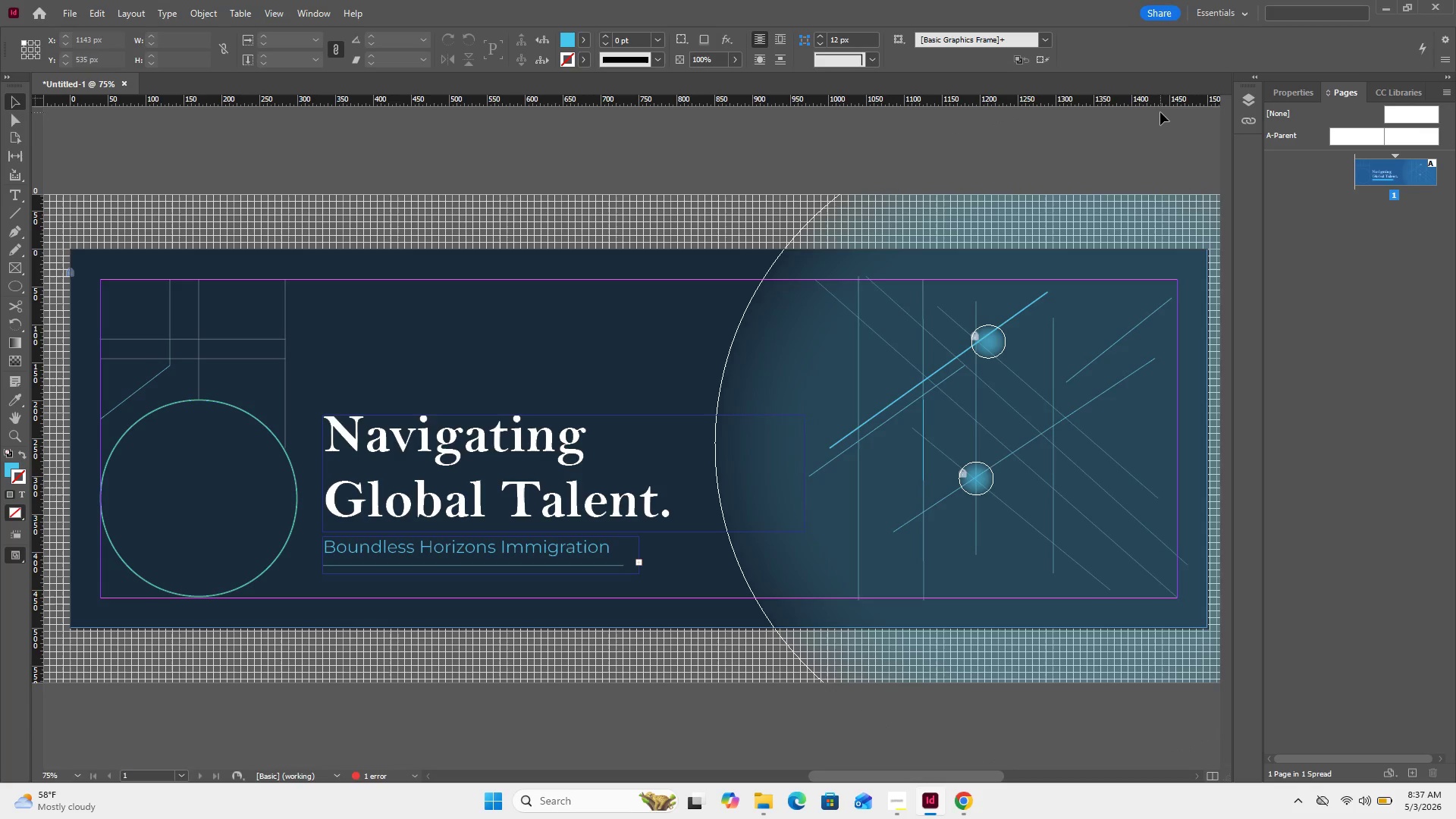 
key(Meta+Shift+S)
 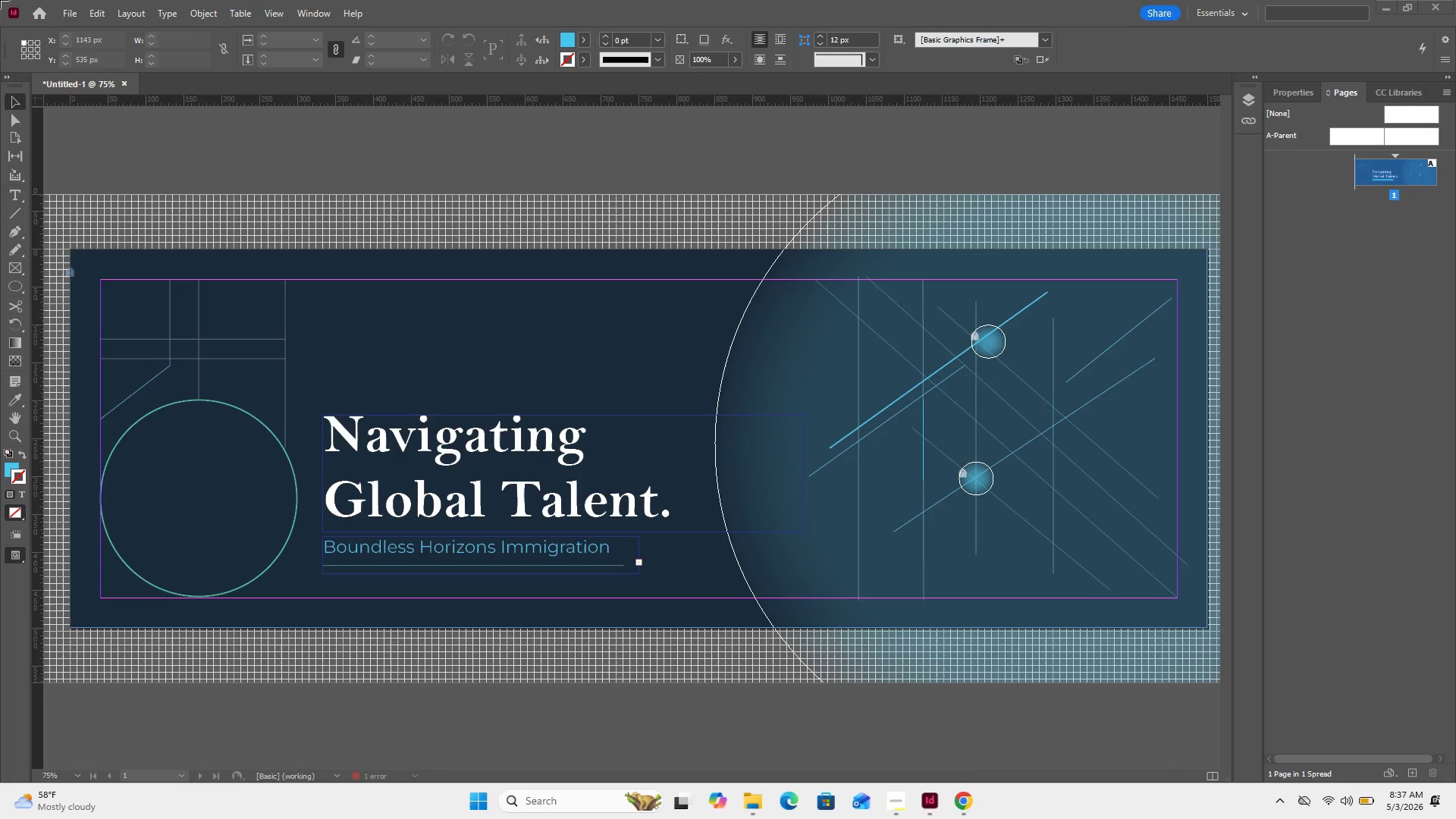 
left_click_drag(start_coordinate=[0, 0], to_coordinate=[1455, 818])
 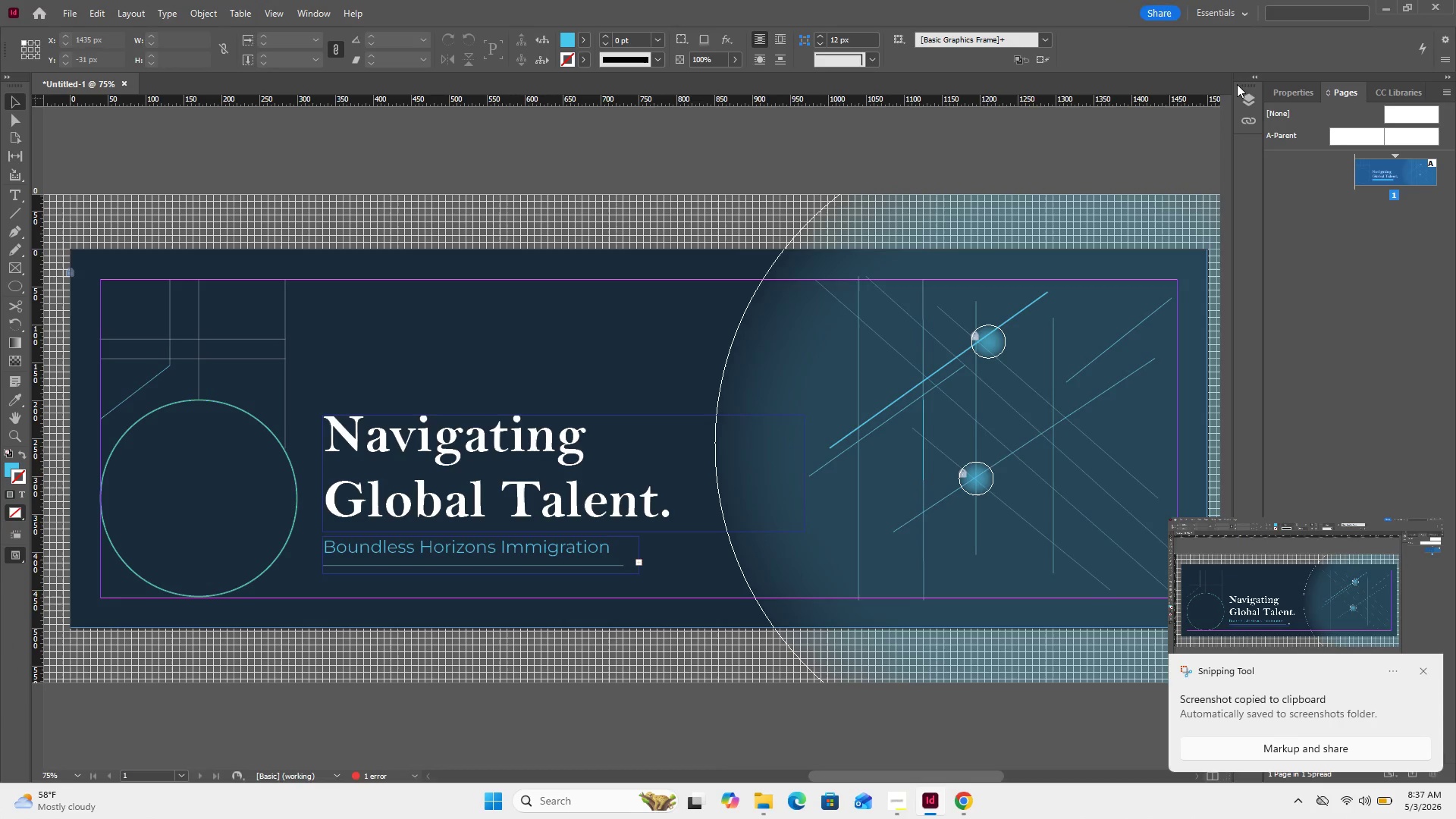 
left_click([1240, 97])
 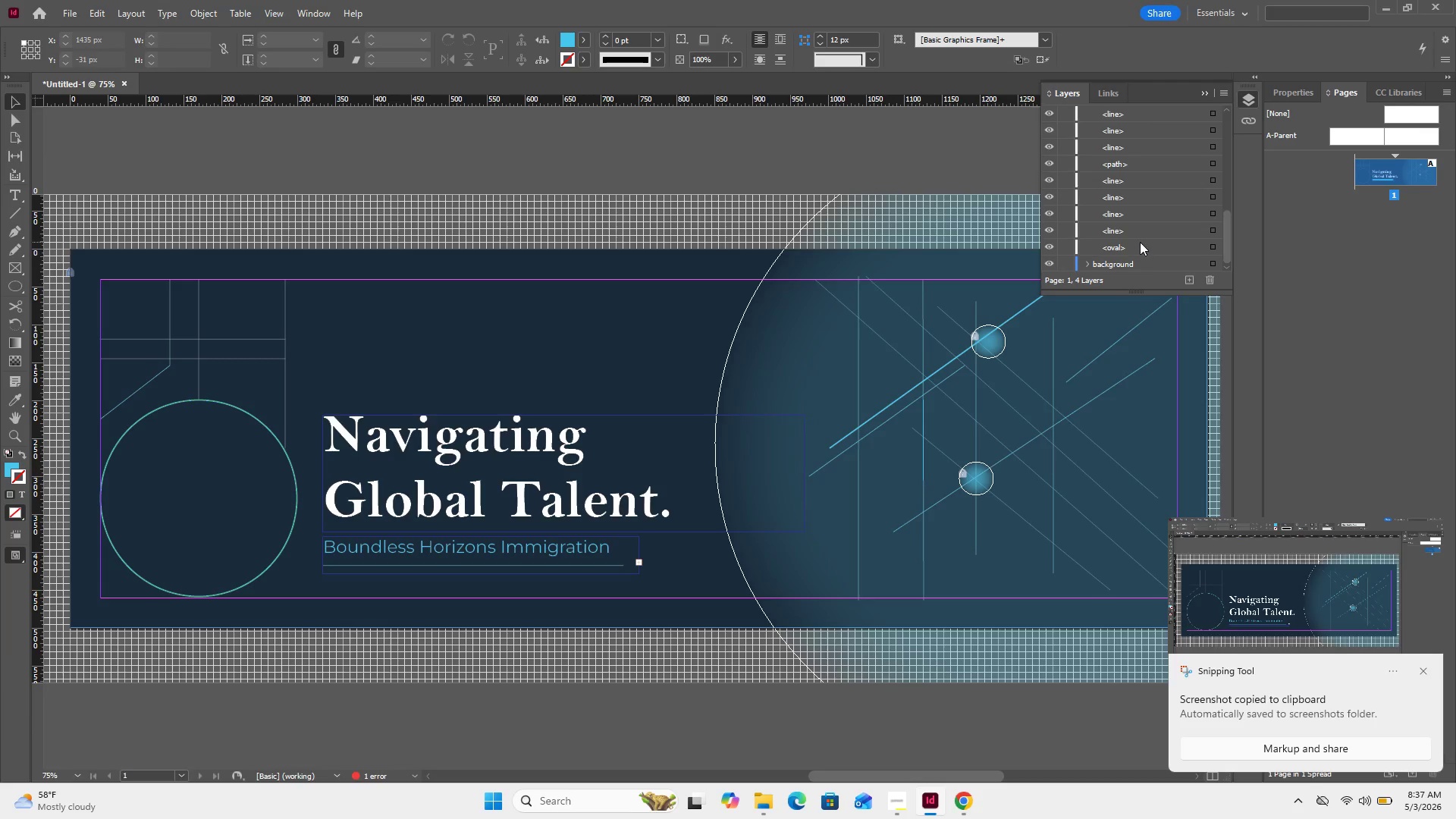 
key(Meta+Shift+S)
 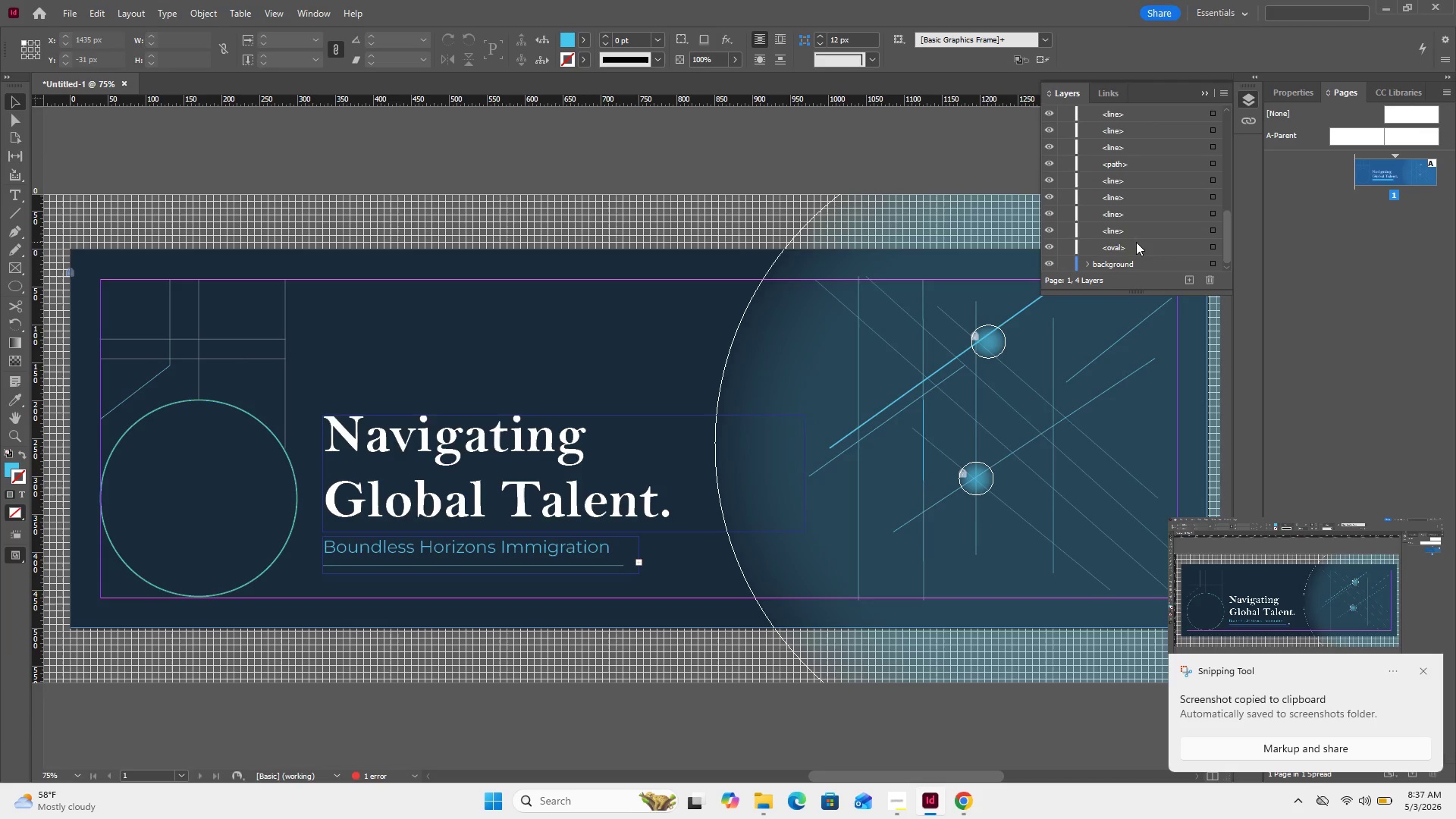 
key(Meta+MetaLeft)
 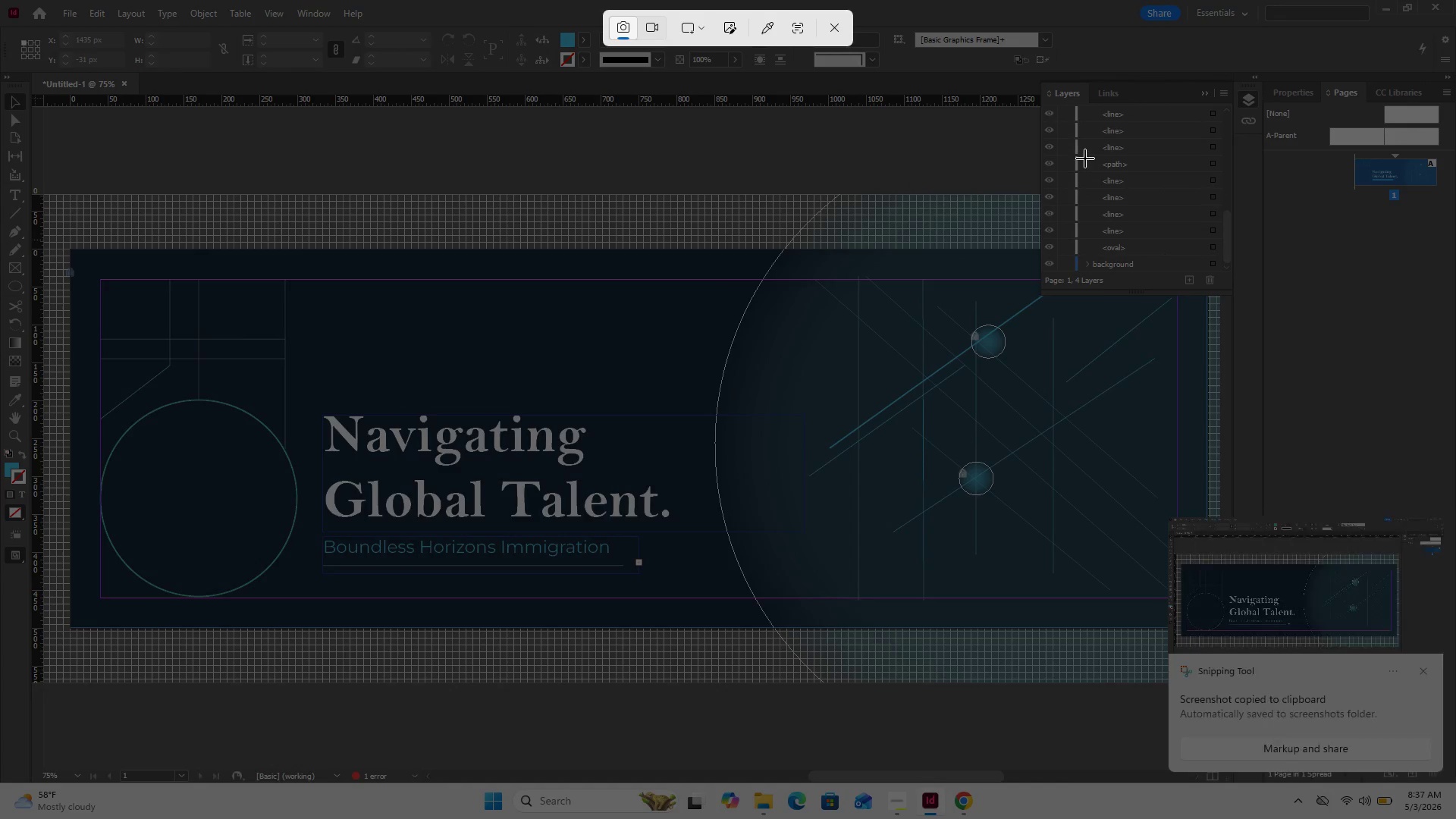 
key(Meta+Shift+ShiftLeft)
 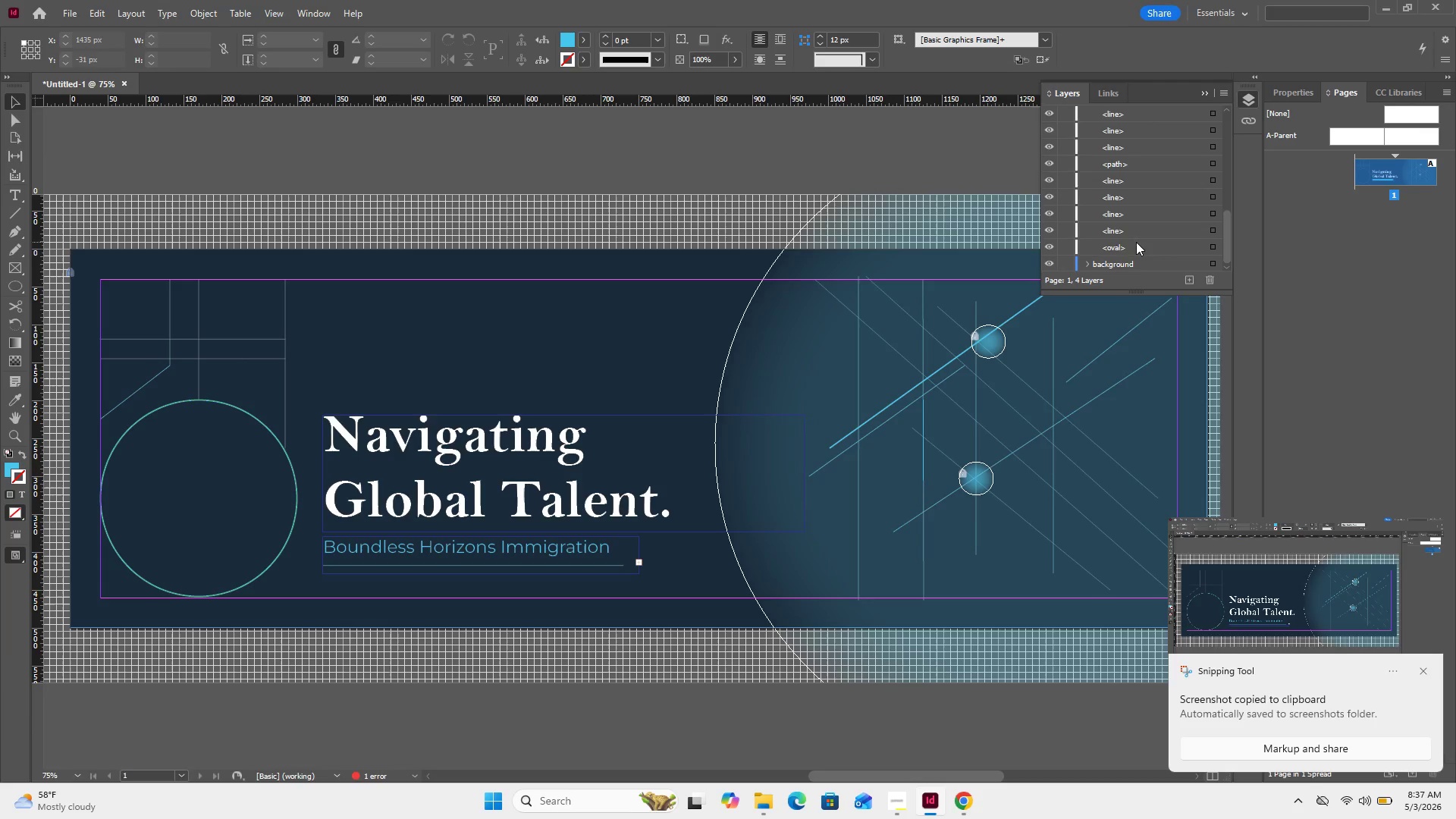 
left_click([836, 30])
 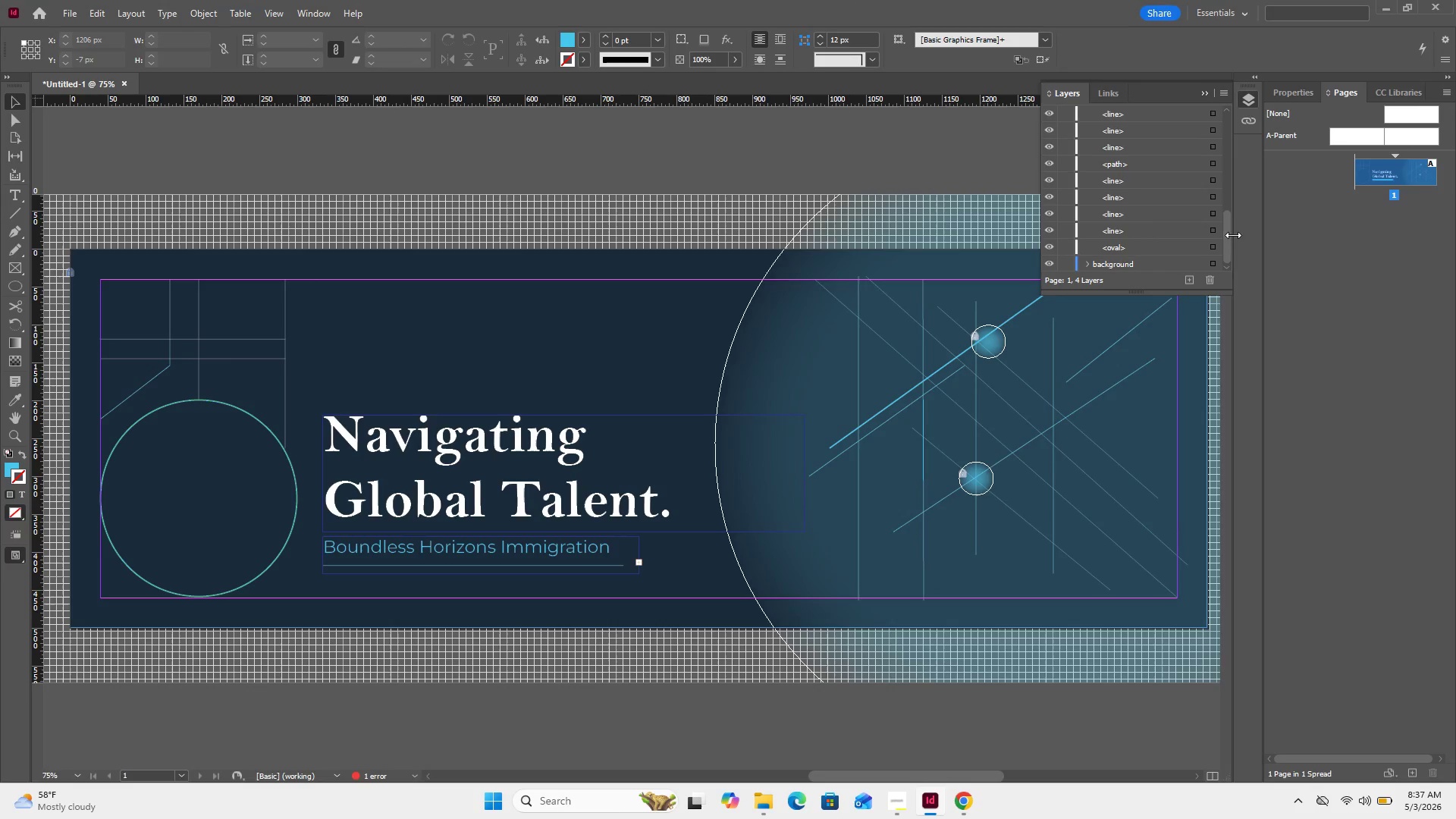 
scroll: coordinate [1200, 226], scroll_direction: up, amount: 28.0
 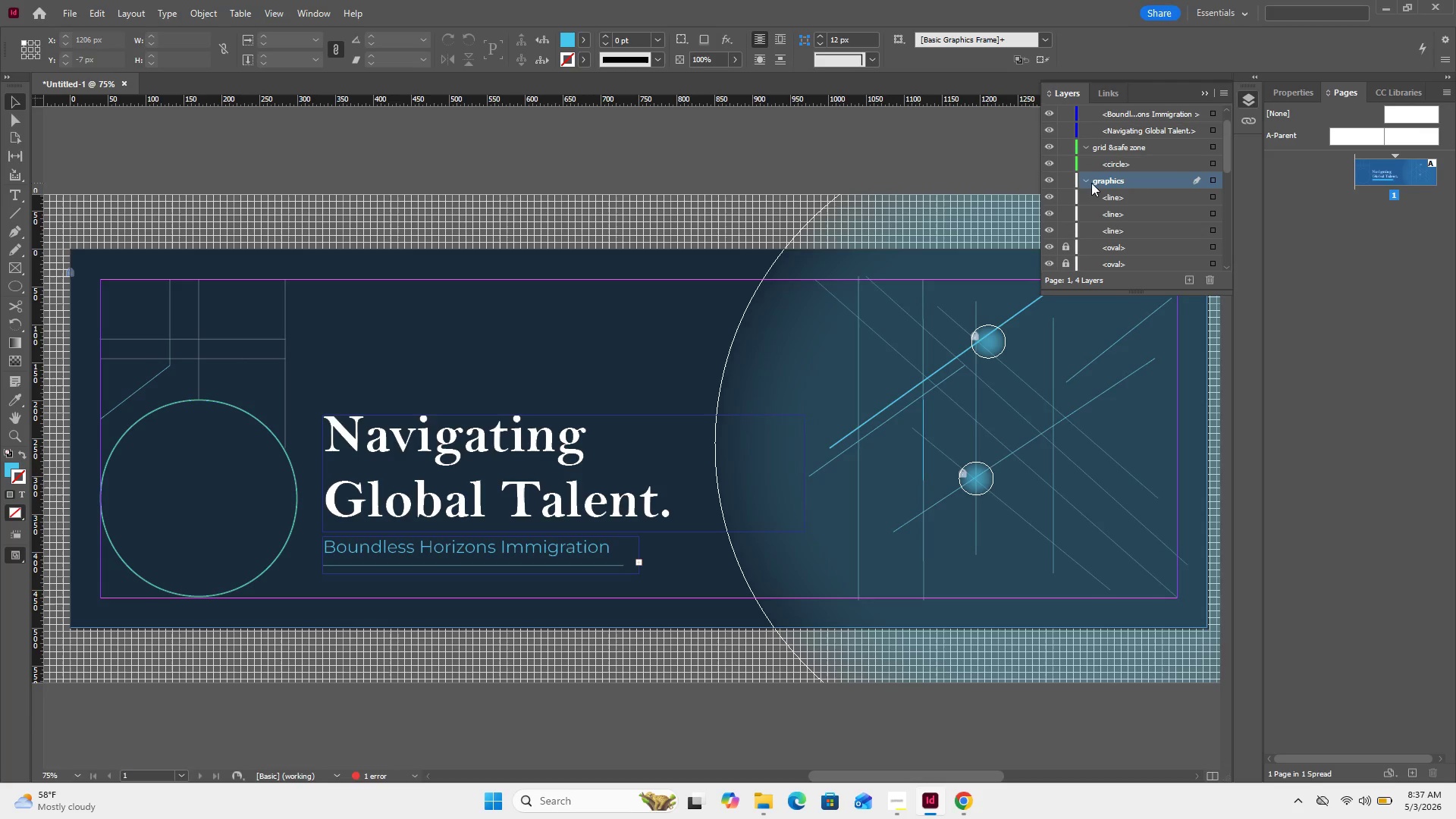 
left_click([1087, 184])
 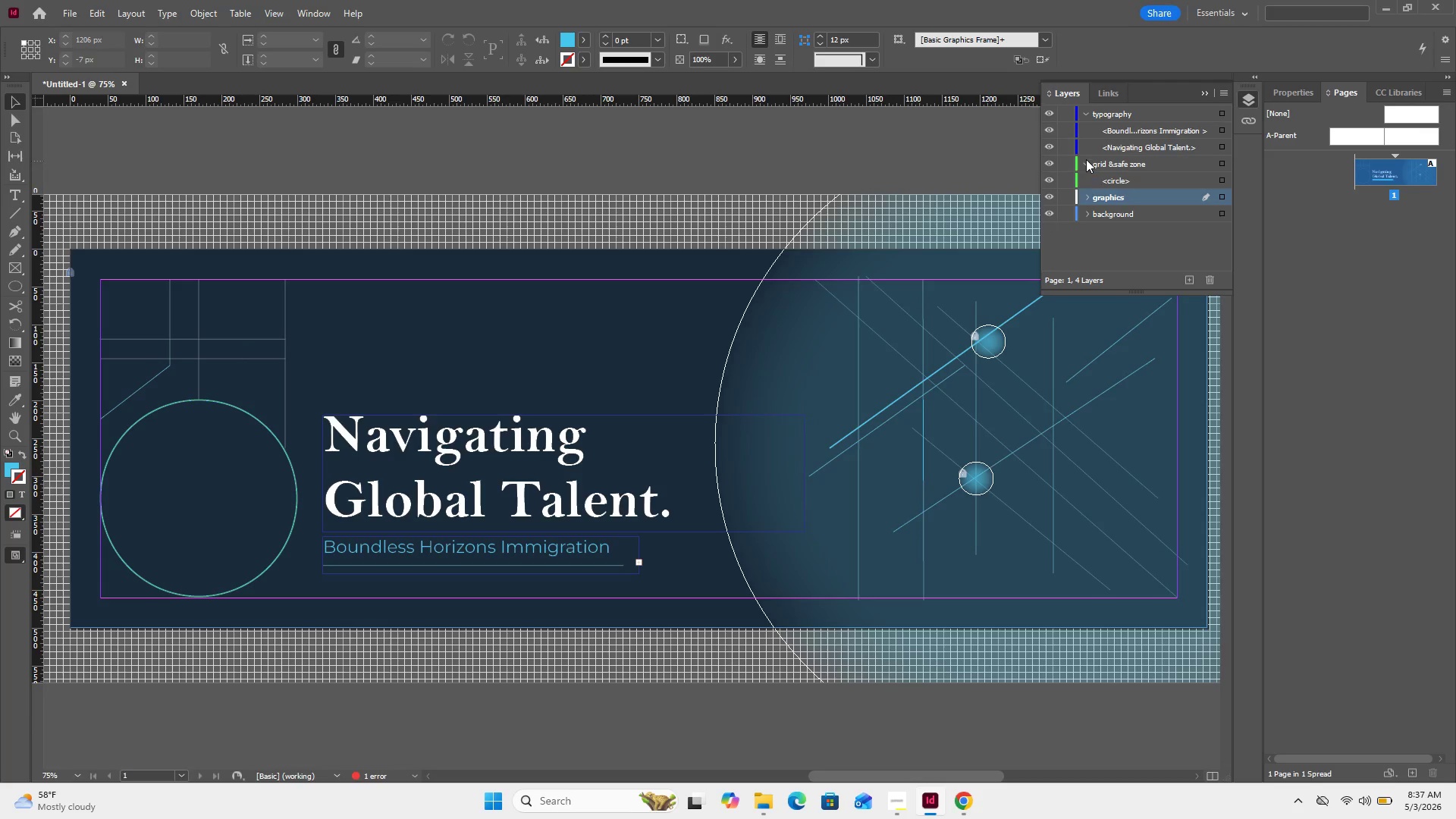 
left_click([1081, 162])
 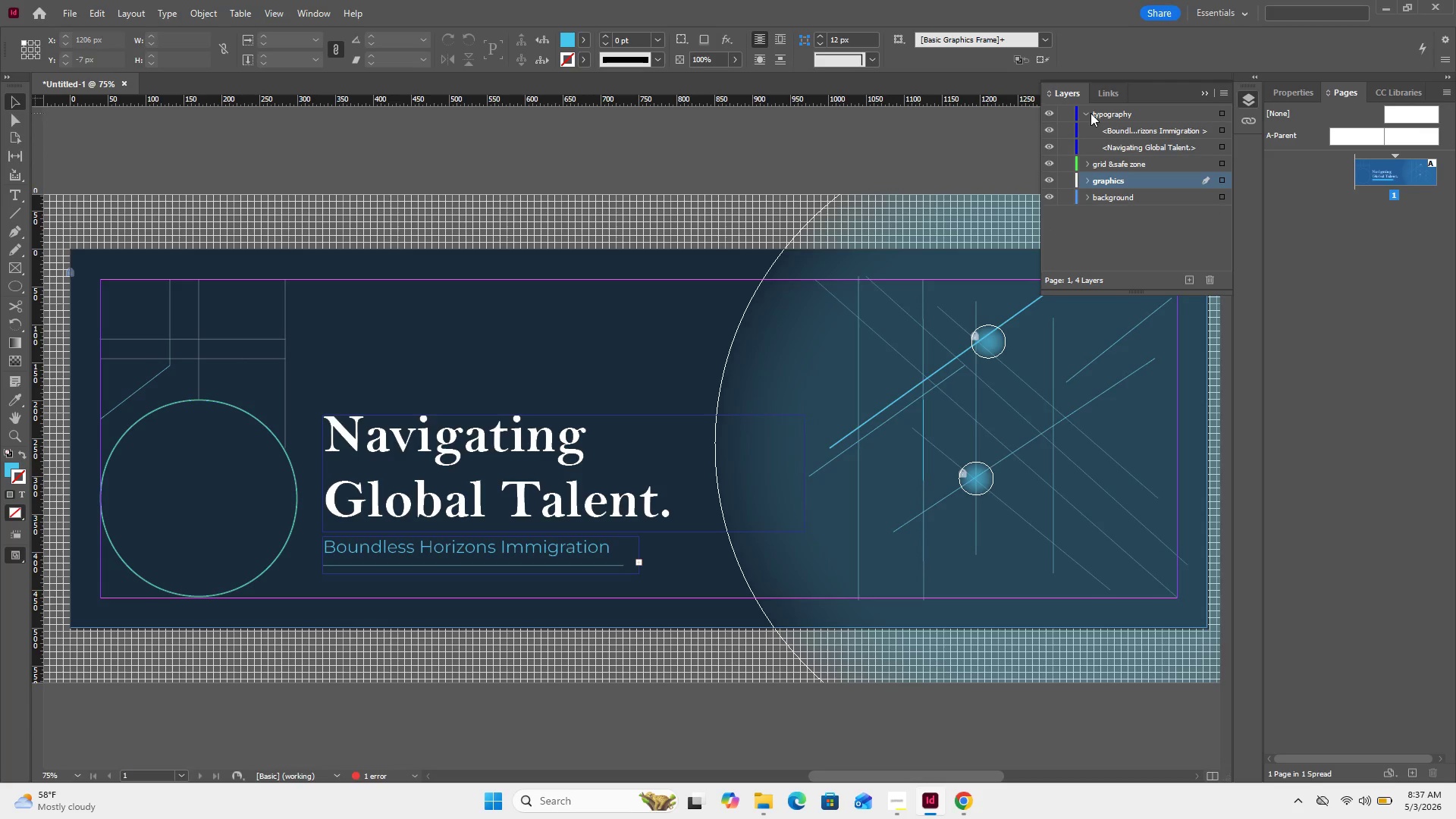 
left_click([1084, 114])
 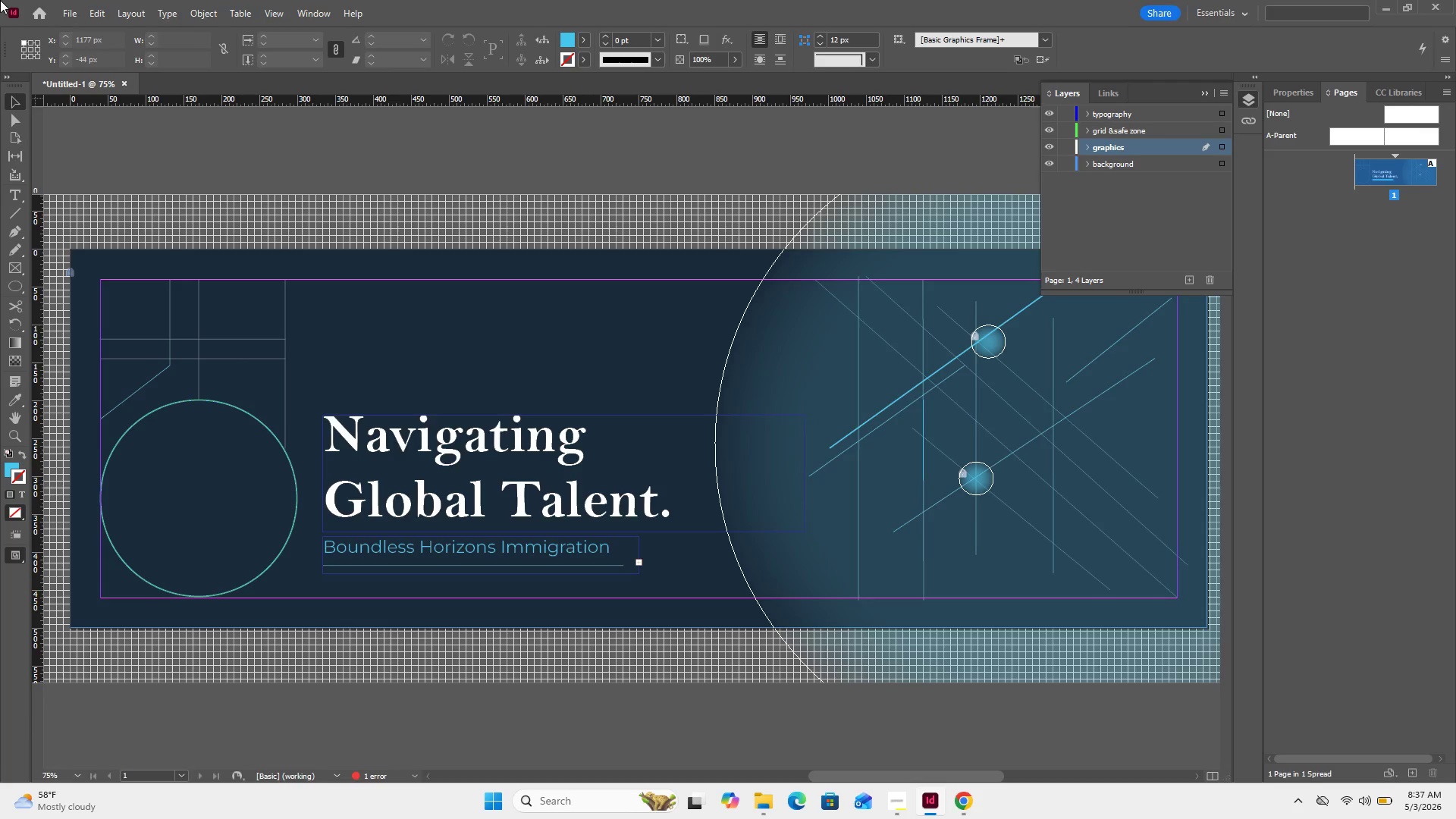 
wait(9.98)
 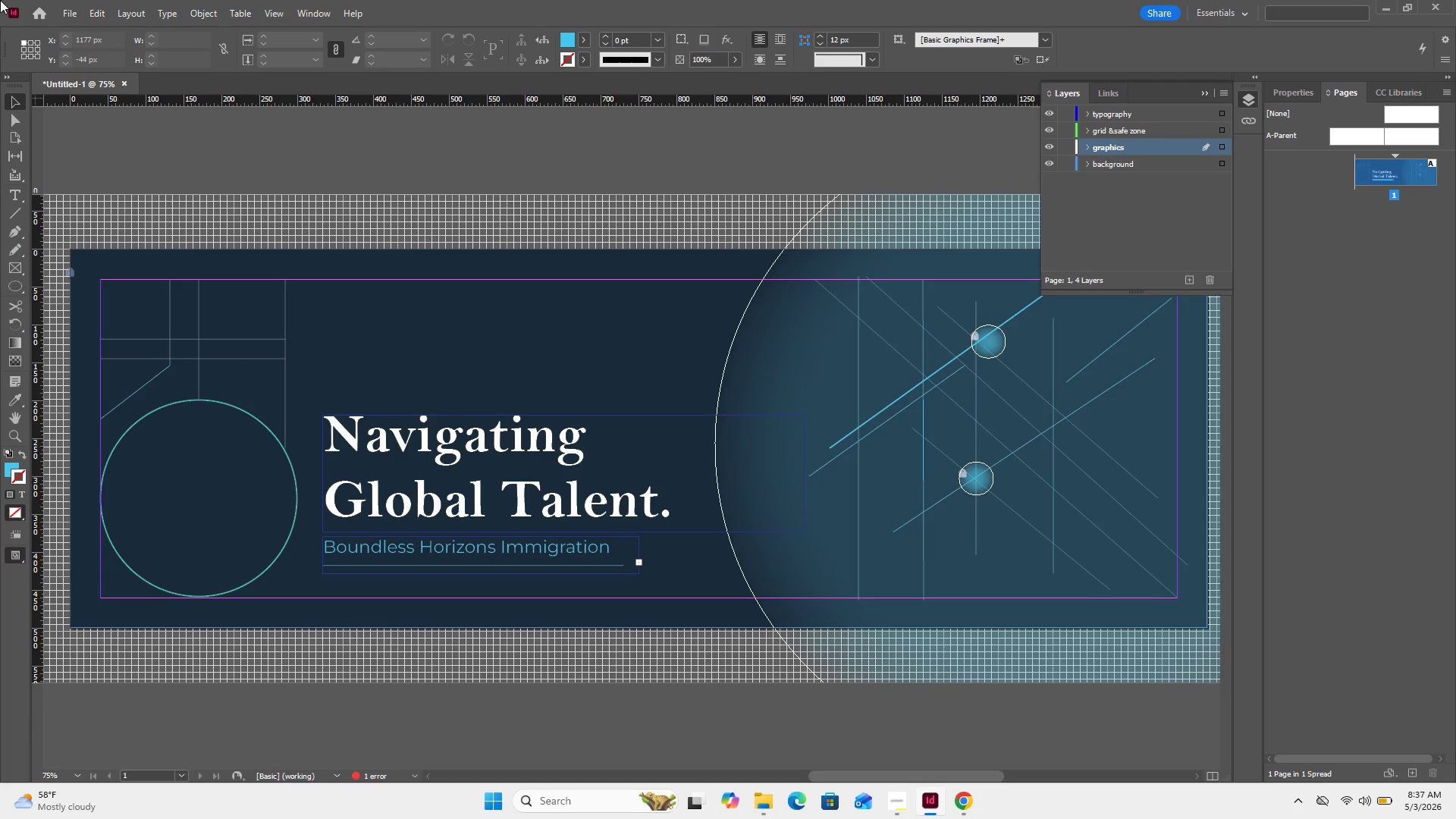 
key(Meta+Shift+S)
 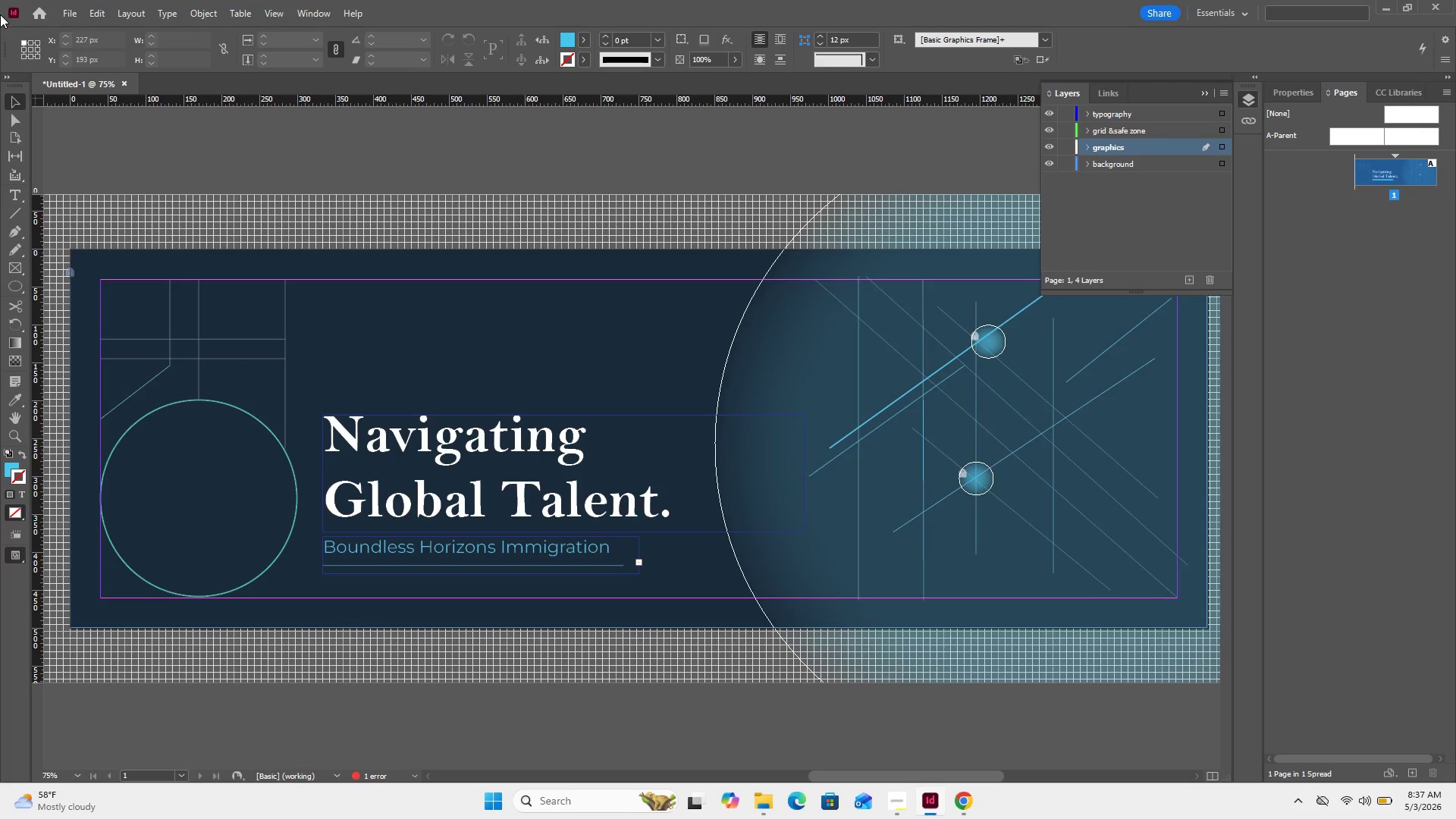 
key(Meta+Shift+ShiftLeft)
 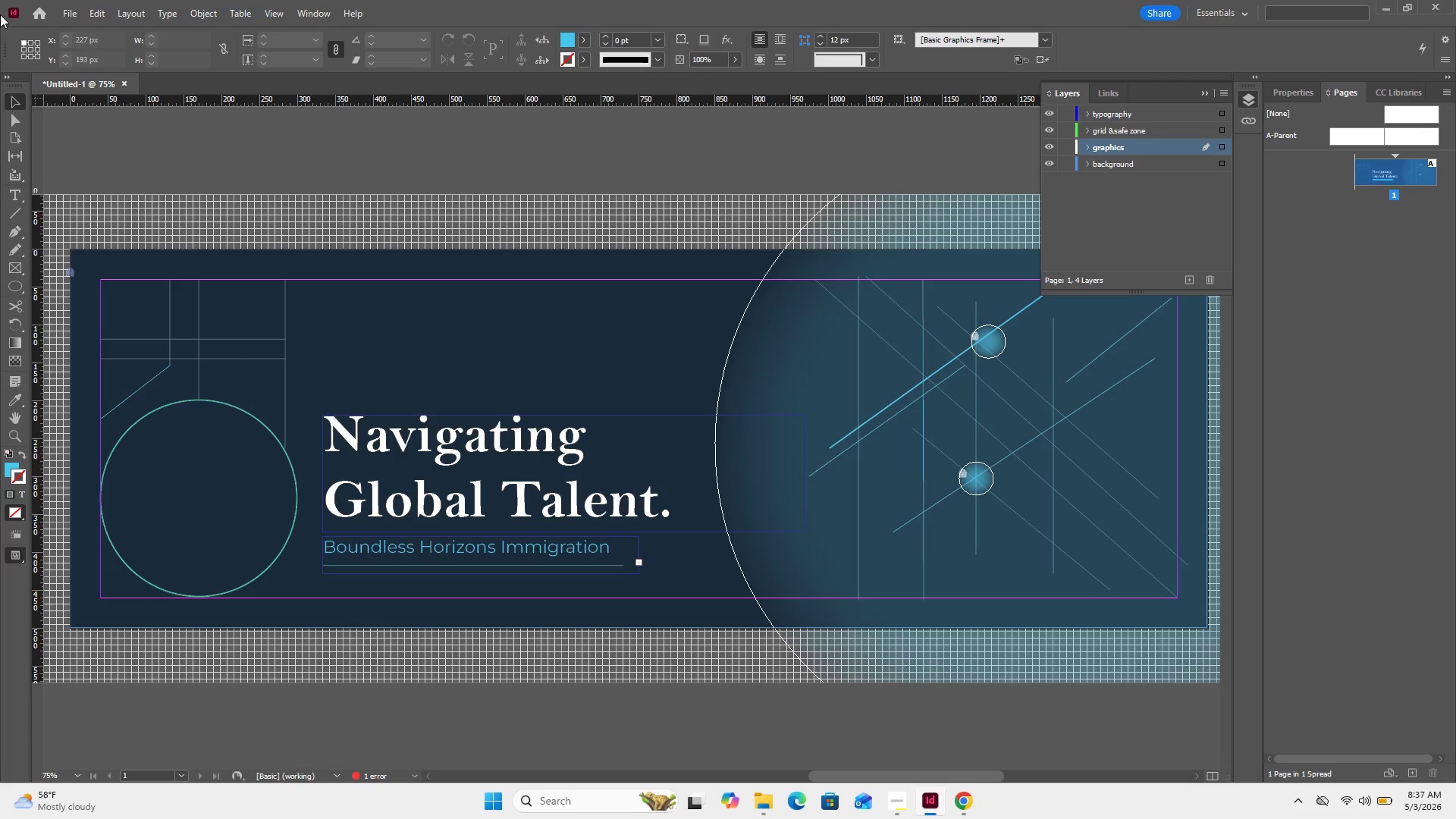 
key(Meta+MetaLeft)
 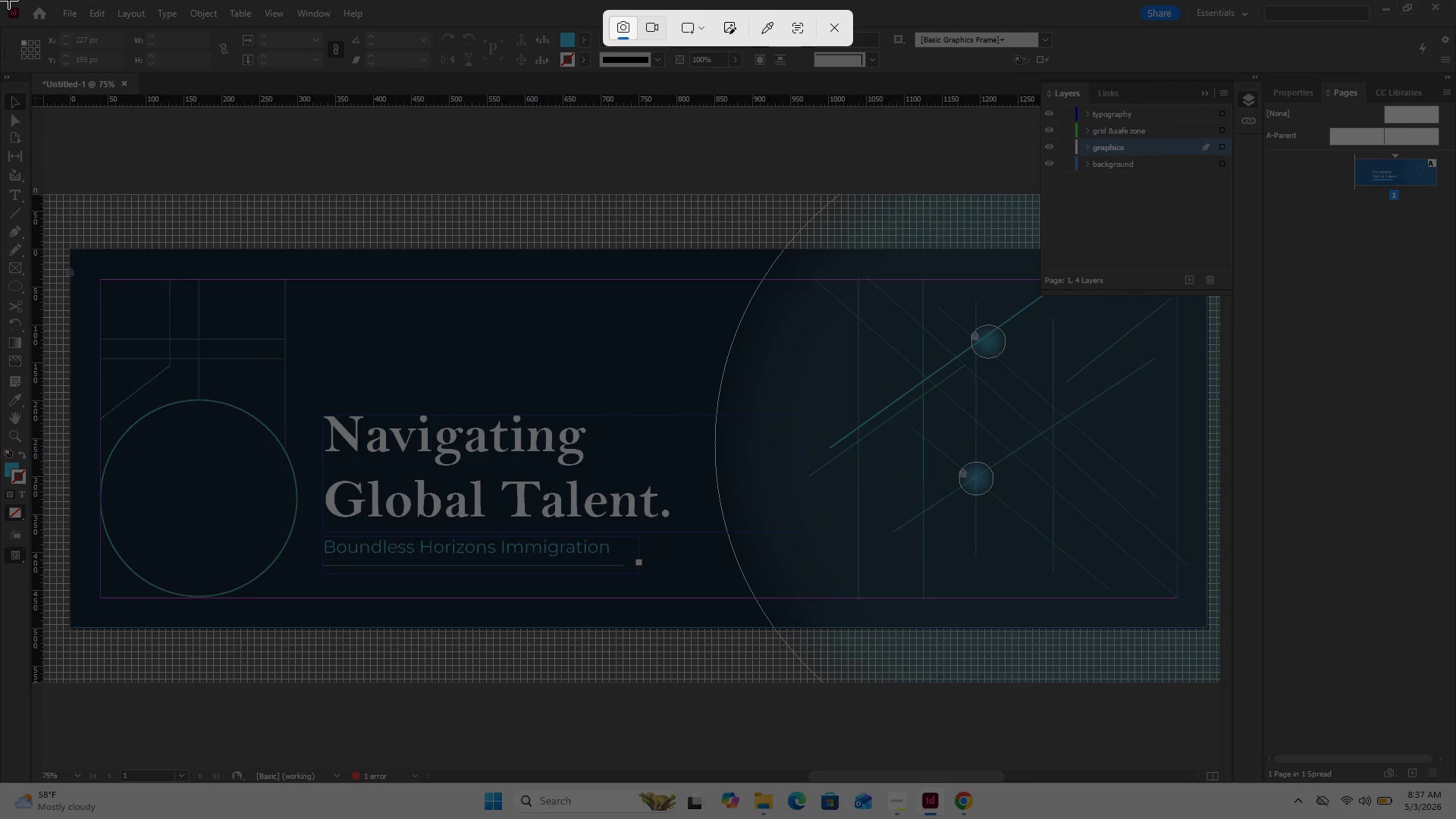 
left_click_drag(start_coordinate=[0, 0], to_coordinate=[1455, 818])
 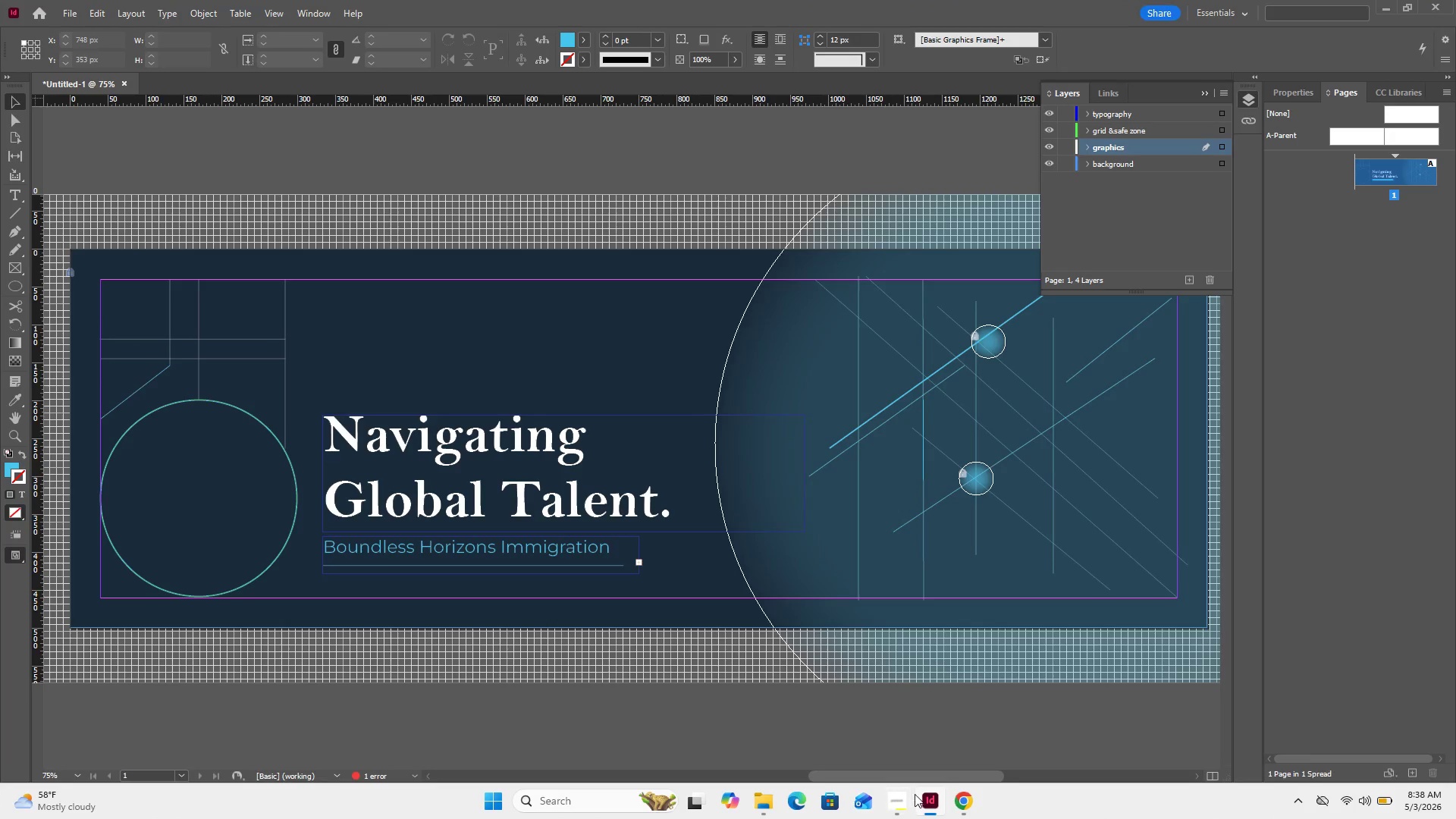 
left_click([904, 799])